 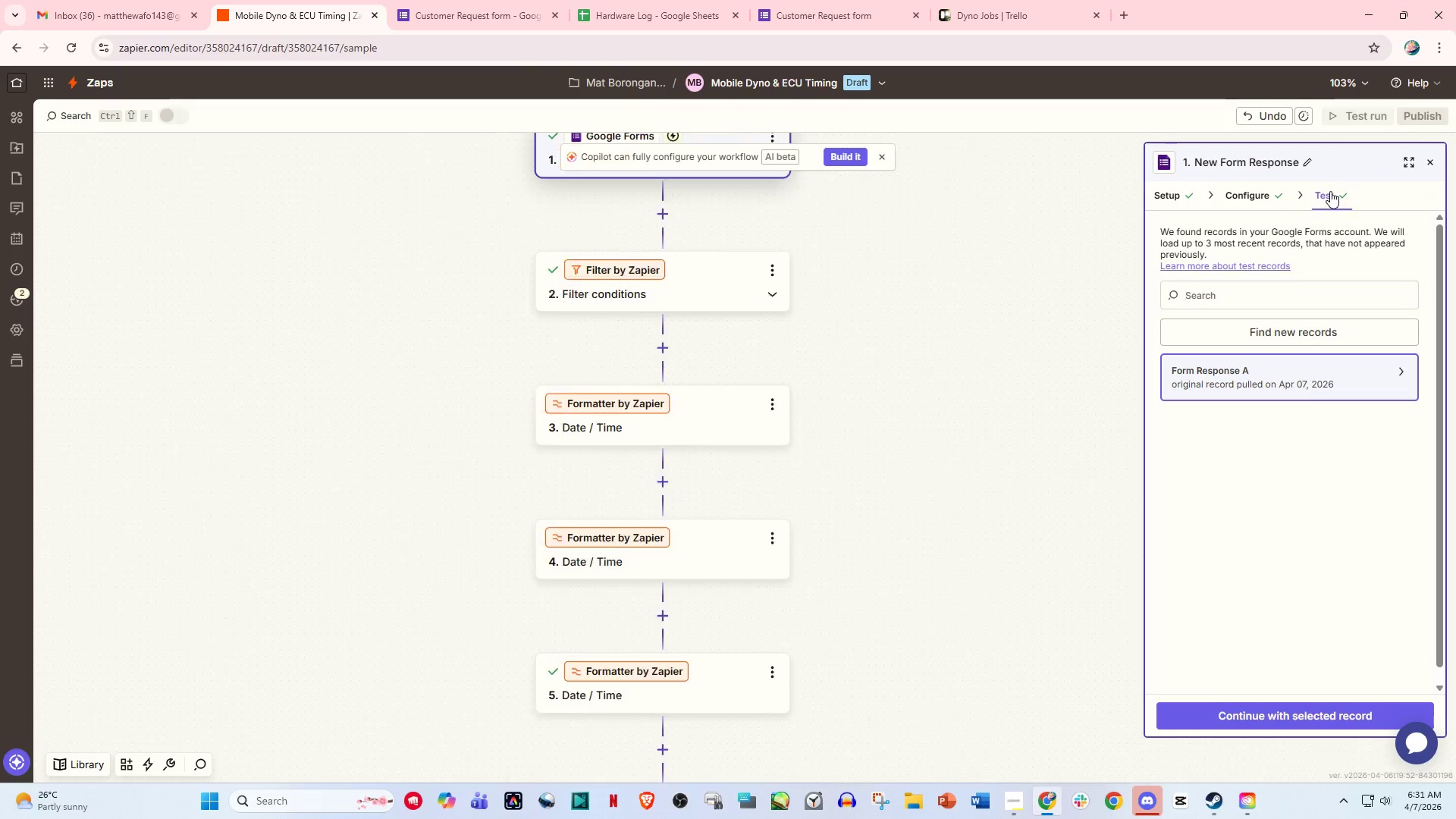 
scroll: coordinate [843, 526], scroll_direction: down, amount: 32.0
 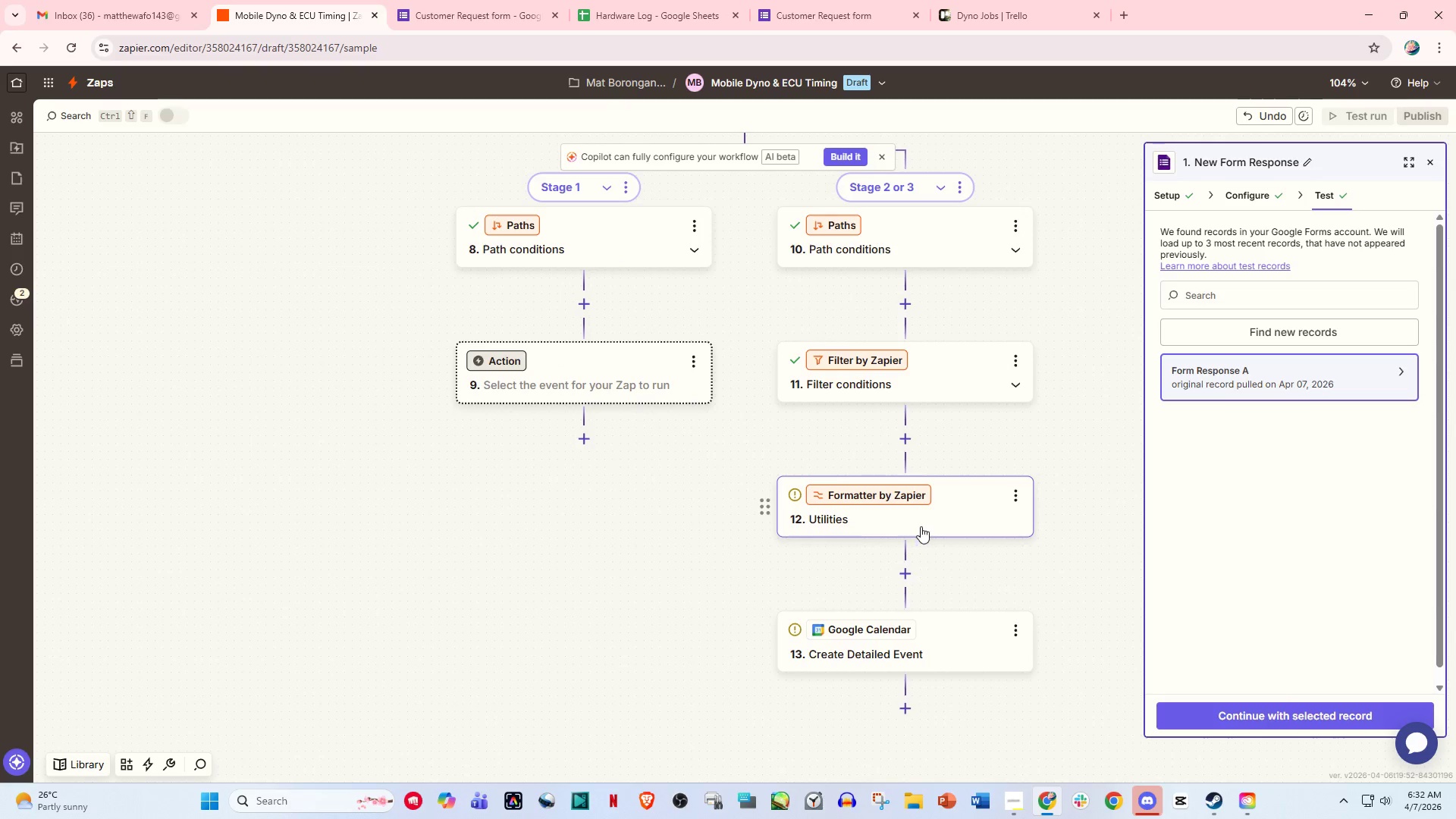 
left_click([927, 526])
 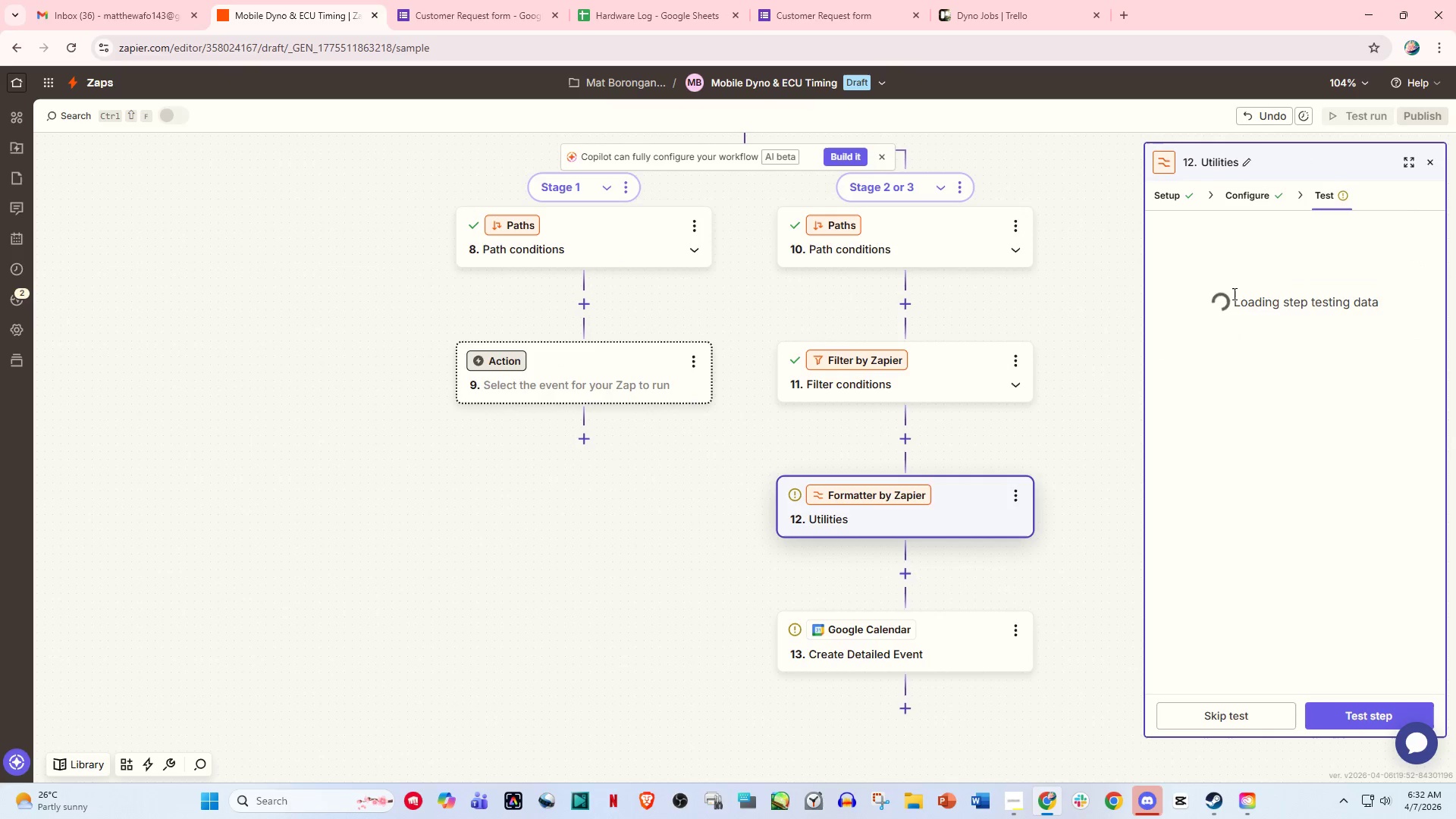 
left_click([1237, 194])
 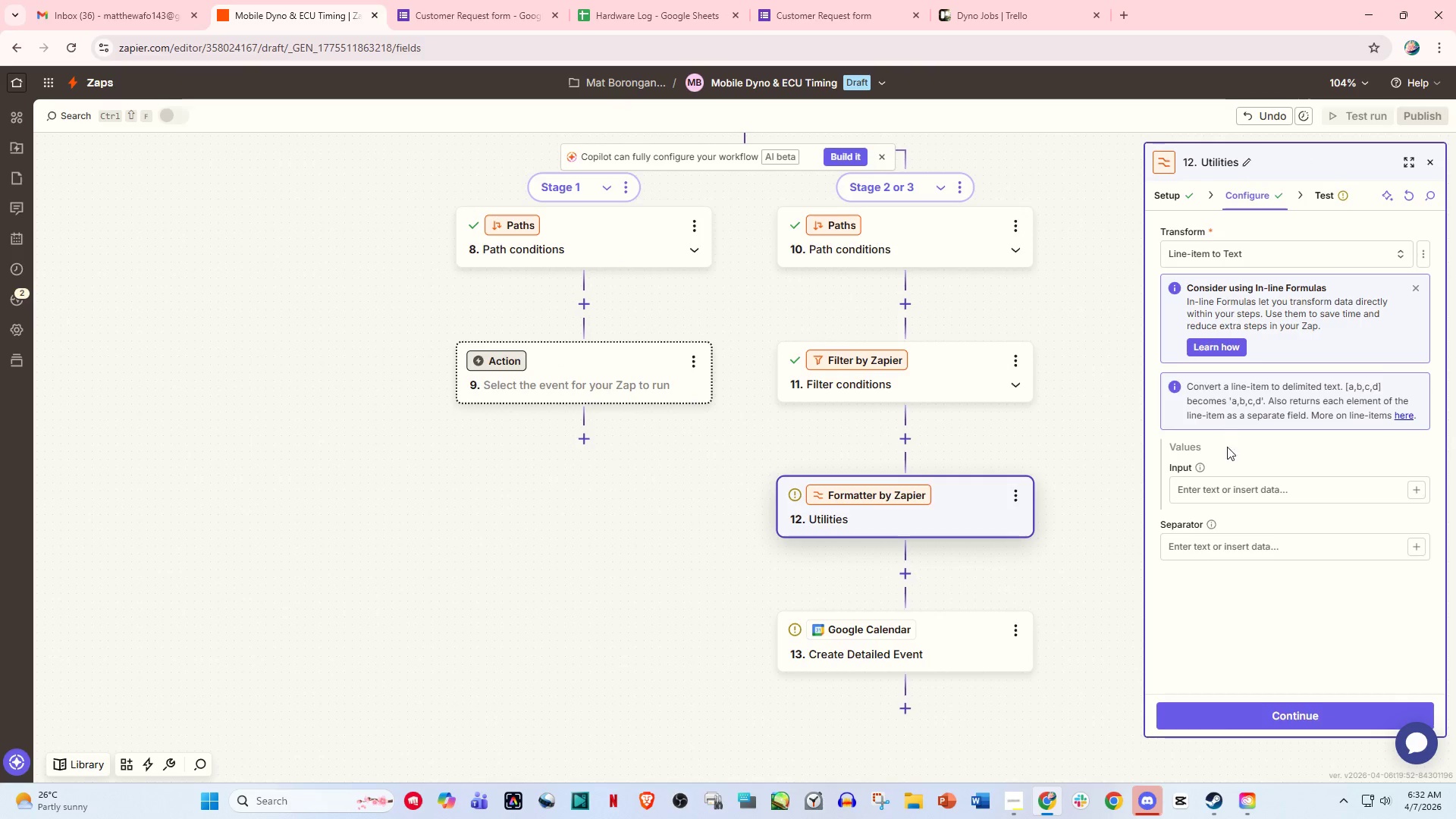 
left_click([1216, 497])
 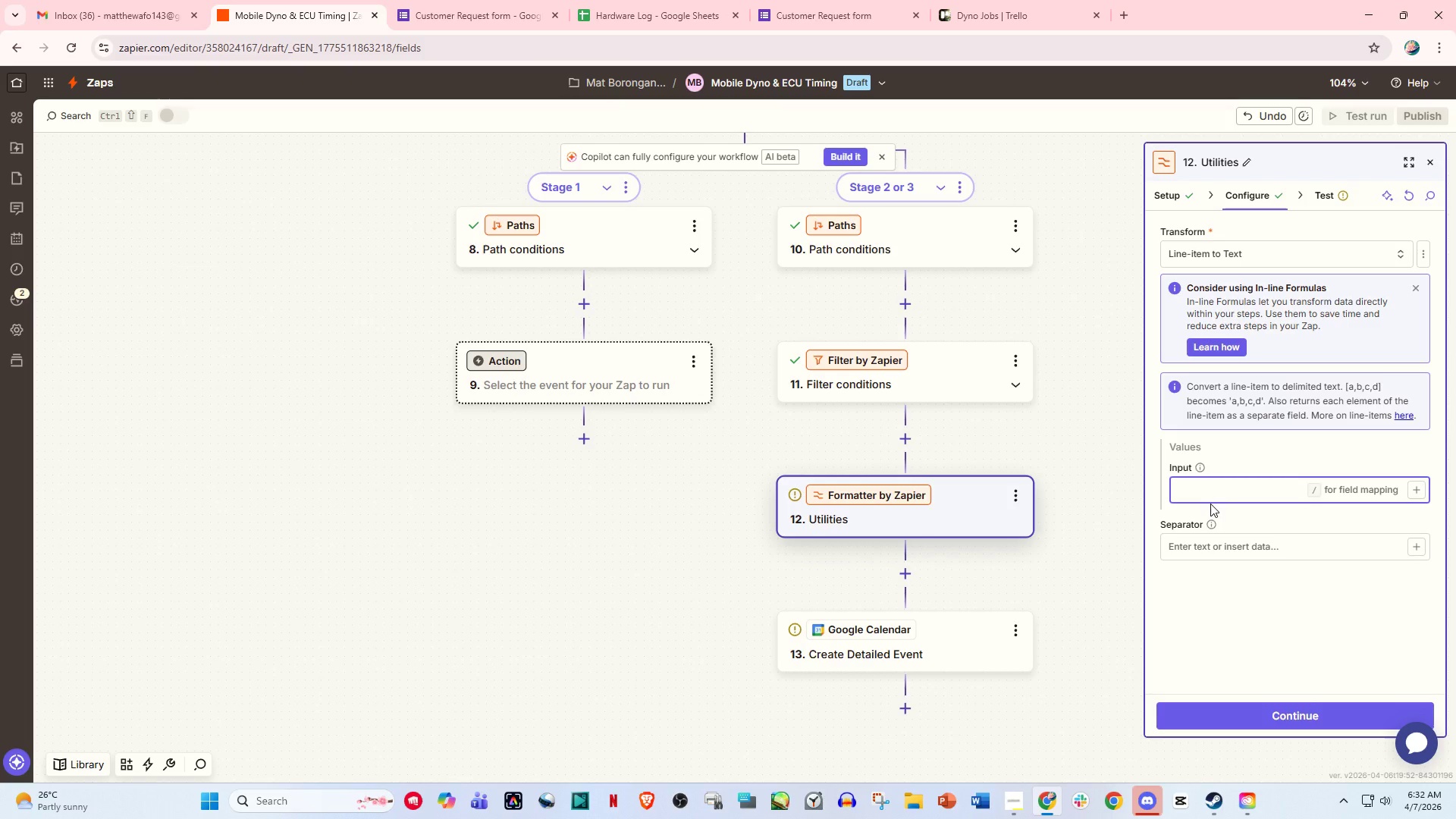 
wait(31.22)
 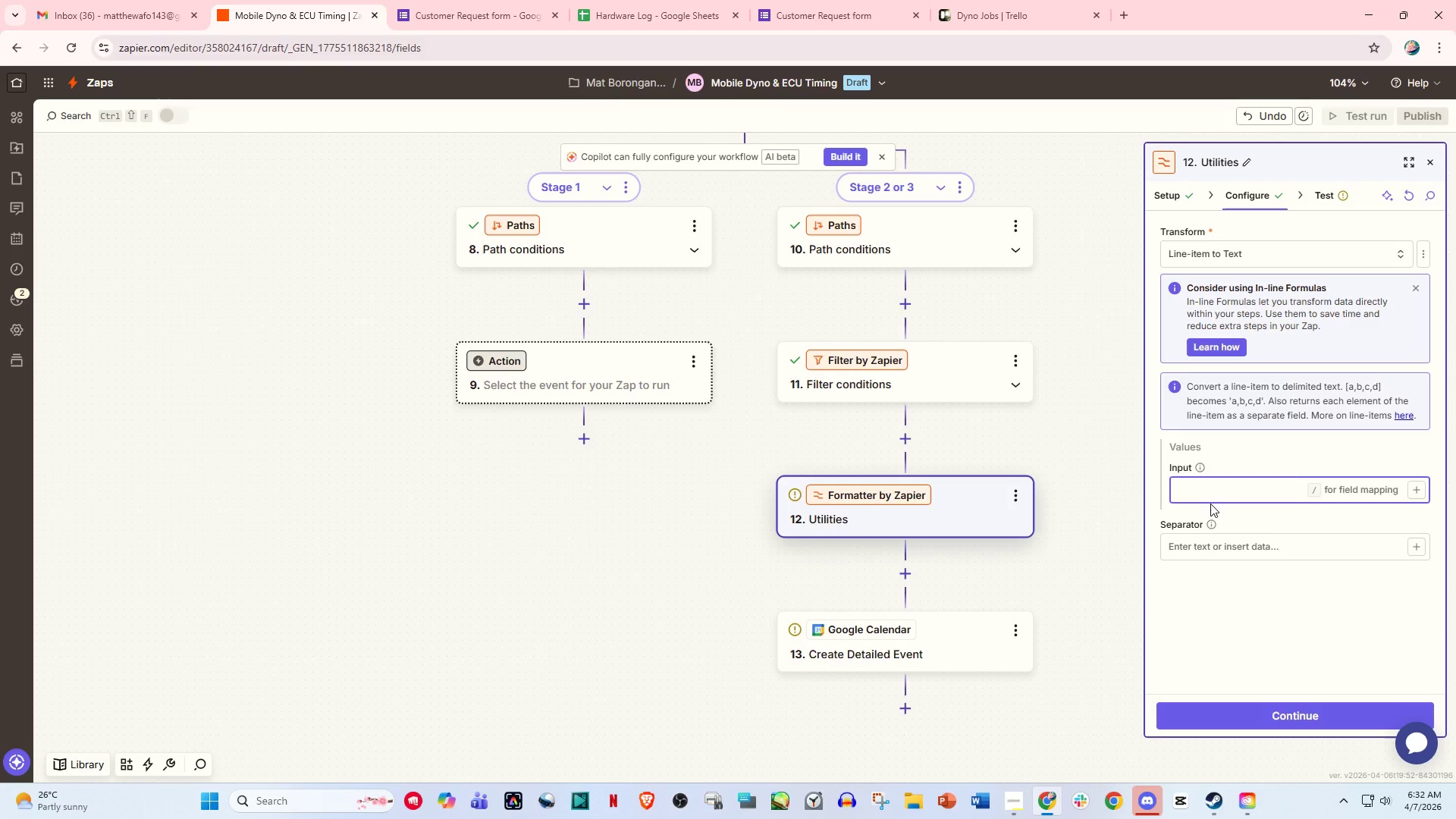 
hold_key(key=ShiftLeft, duration=0.44)
 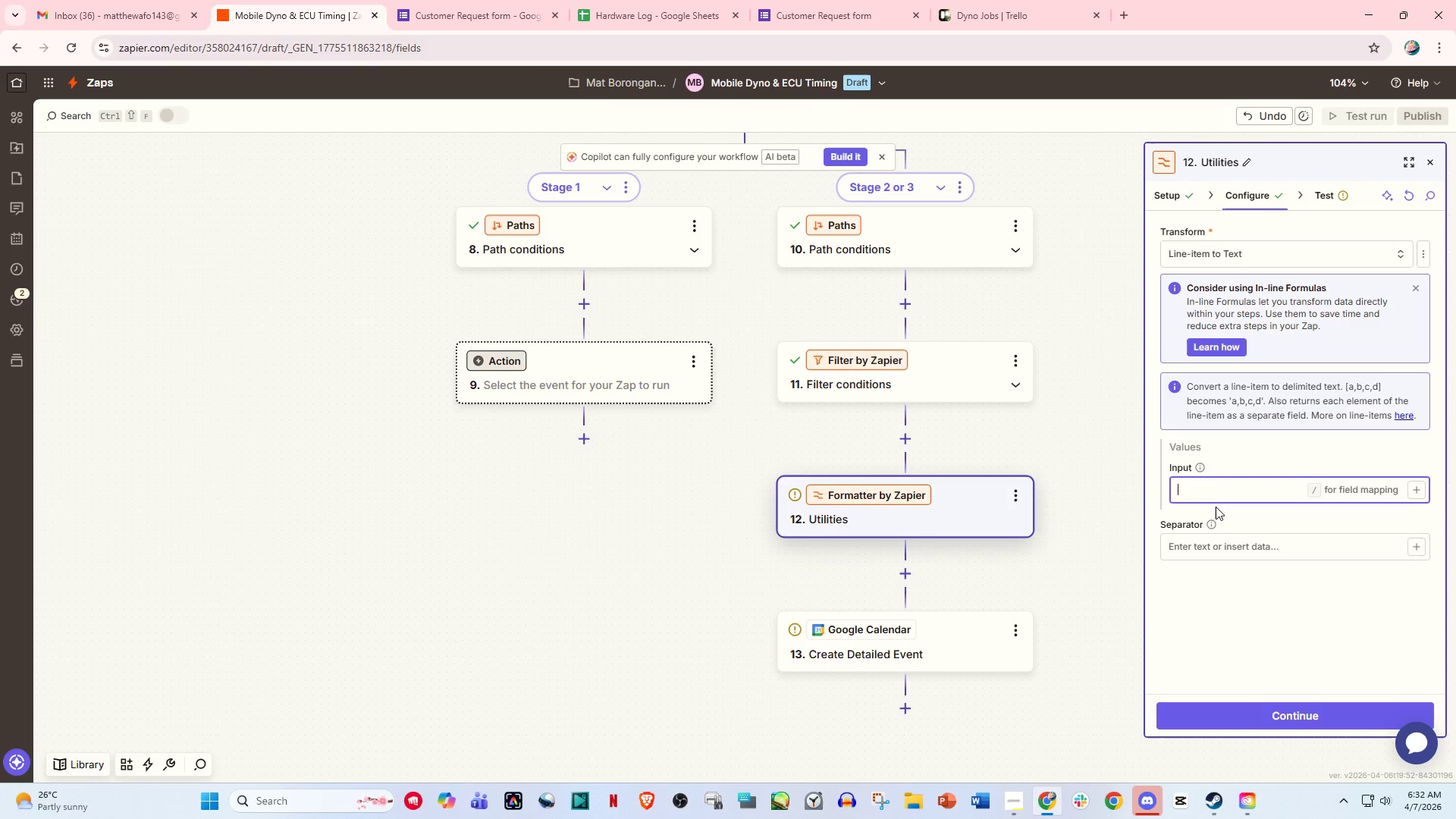 
type({)
key(Backspace)
type([Lacking Equipment)
 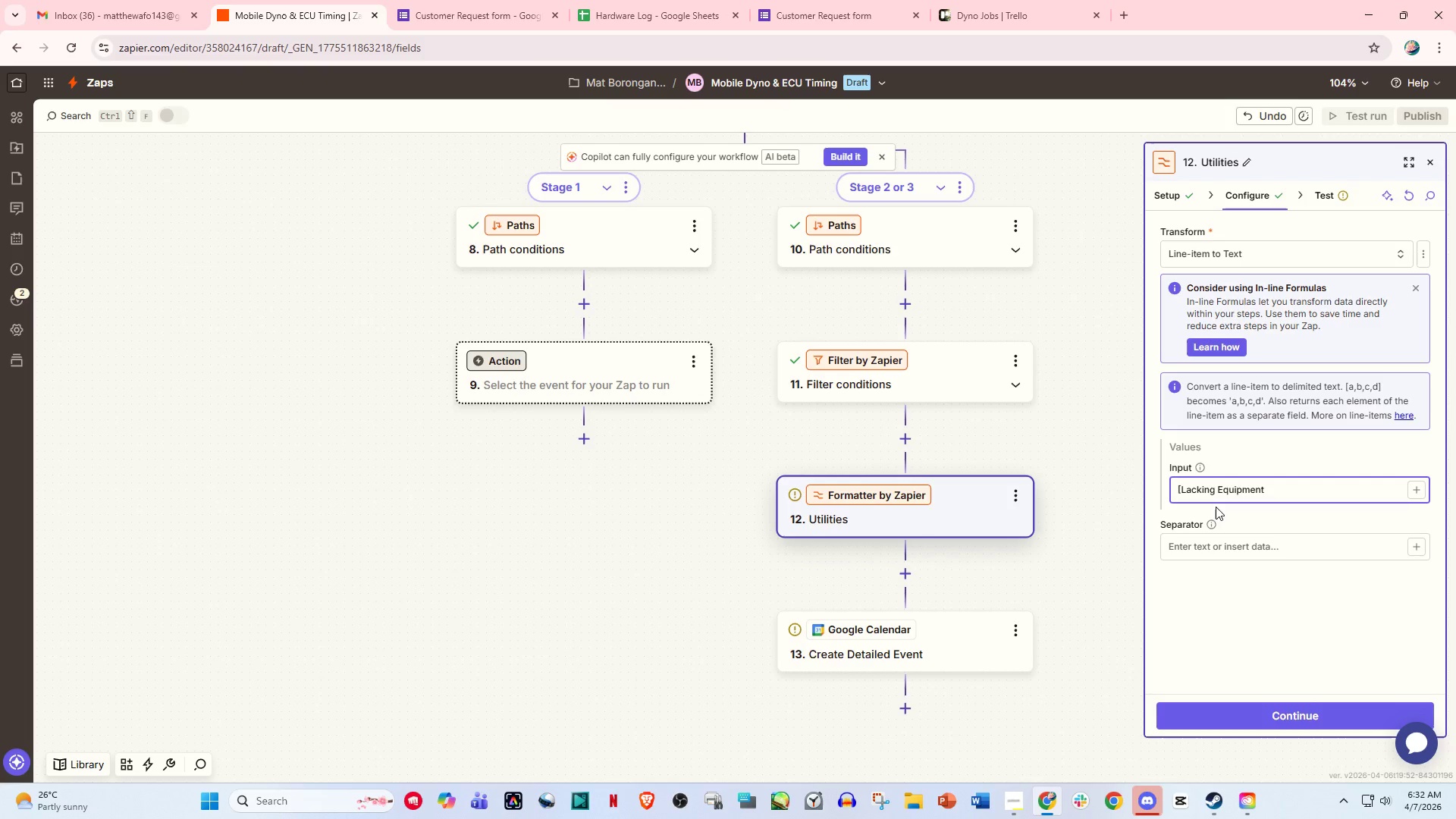 
wait(6.99)
 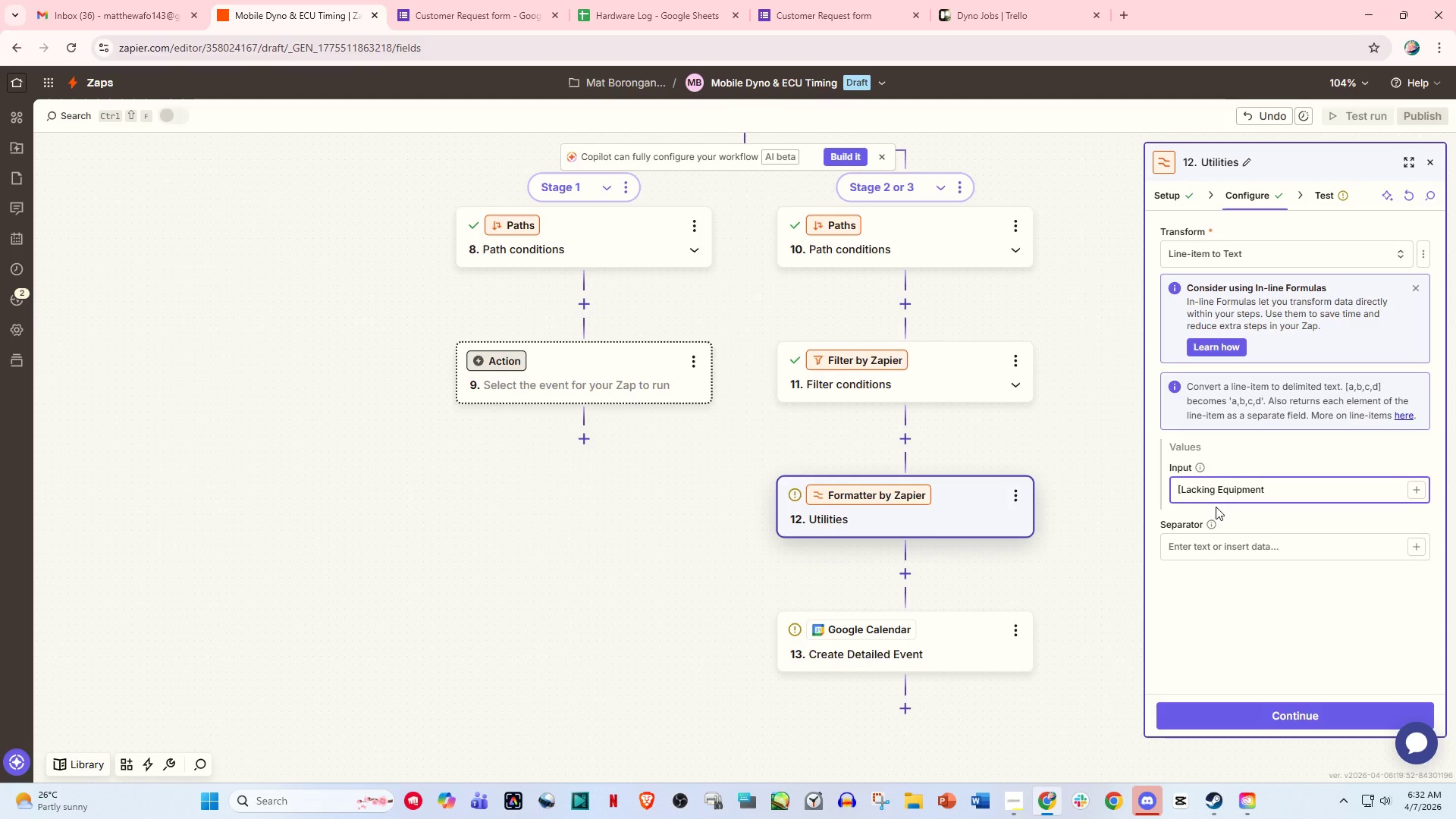 
hold_key(key=ShiftLeft, duration=0.78)
 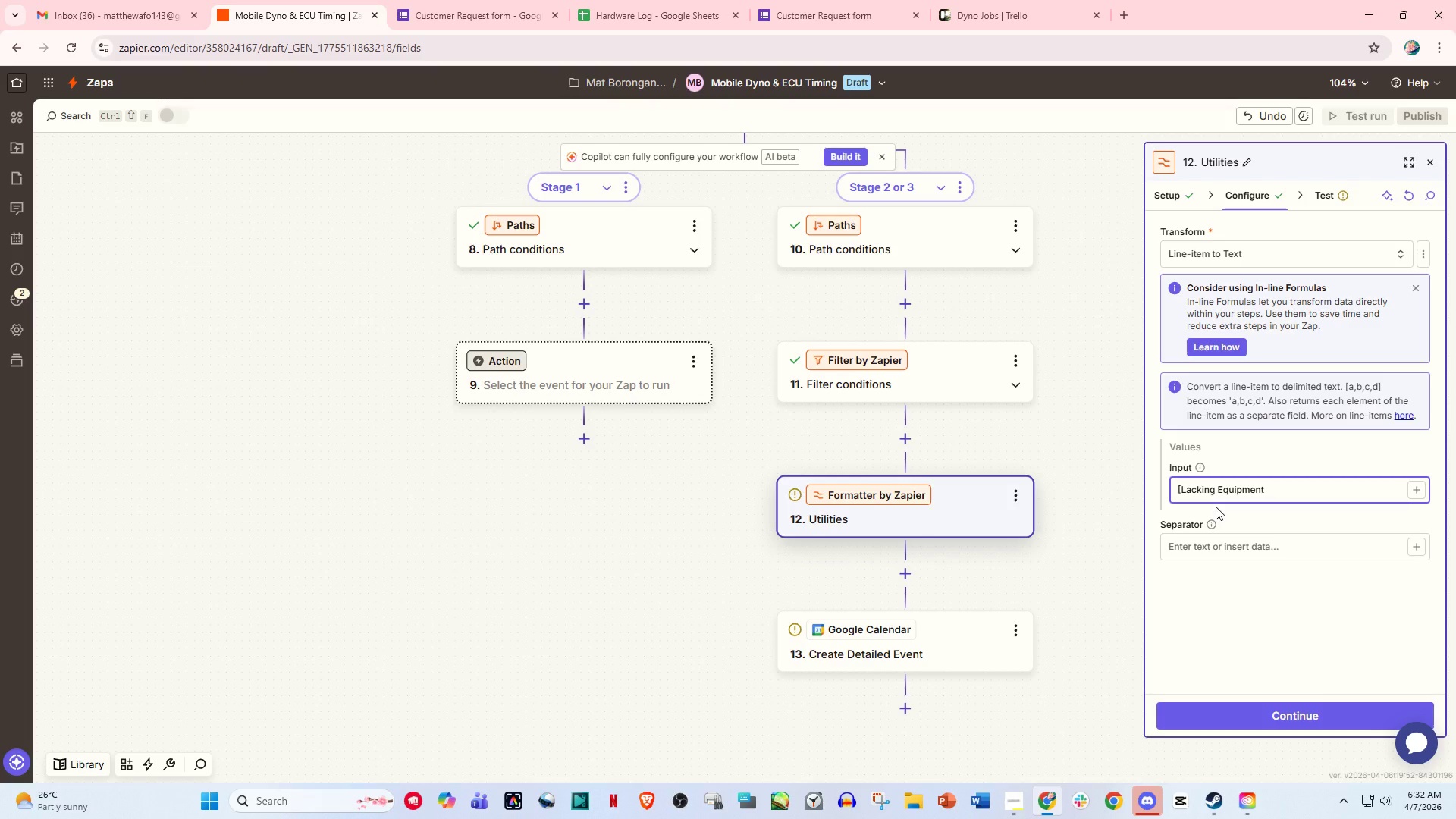 
key(Shift+BracketRight)
 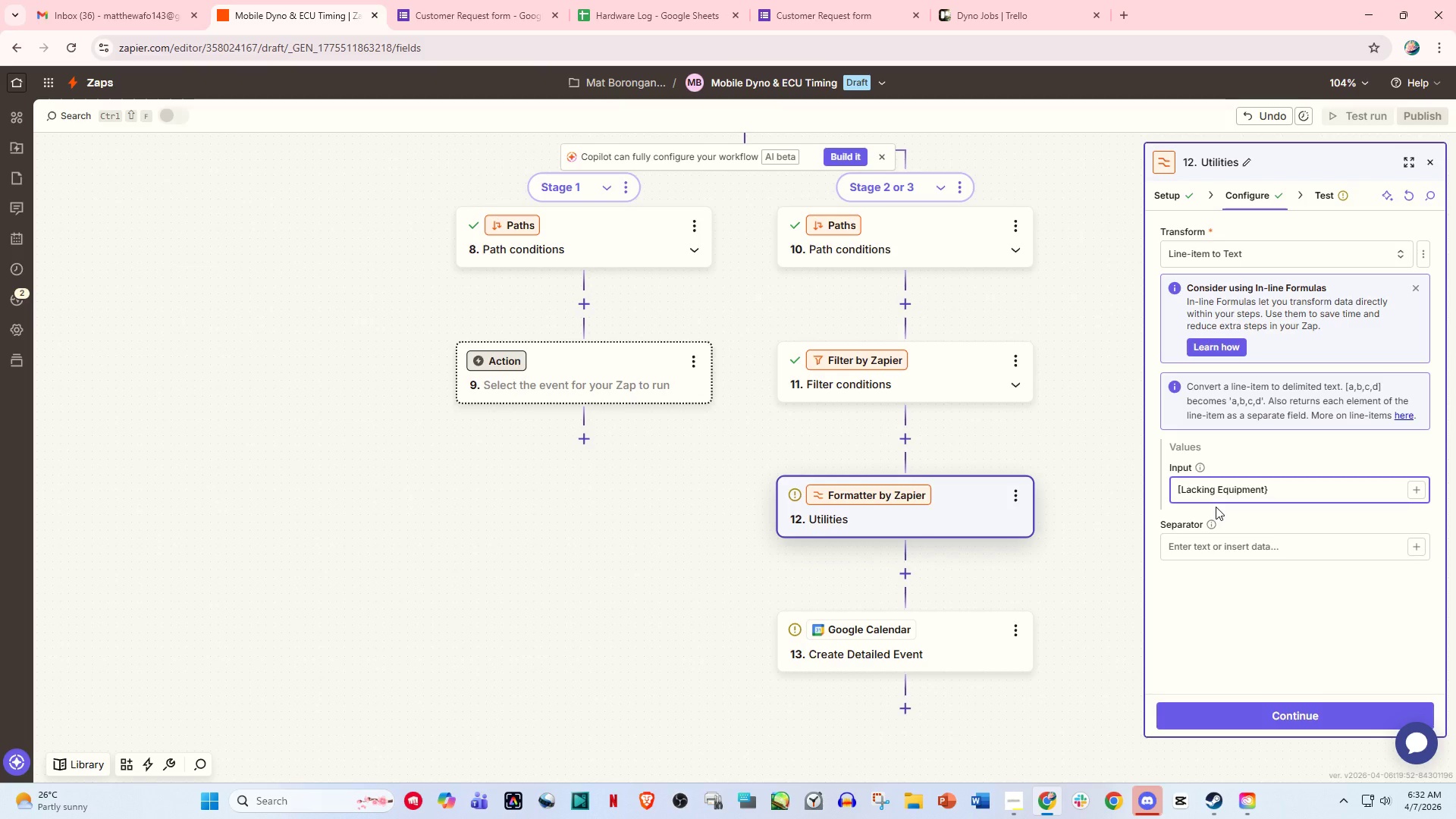 
key(Backspace)
 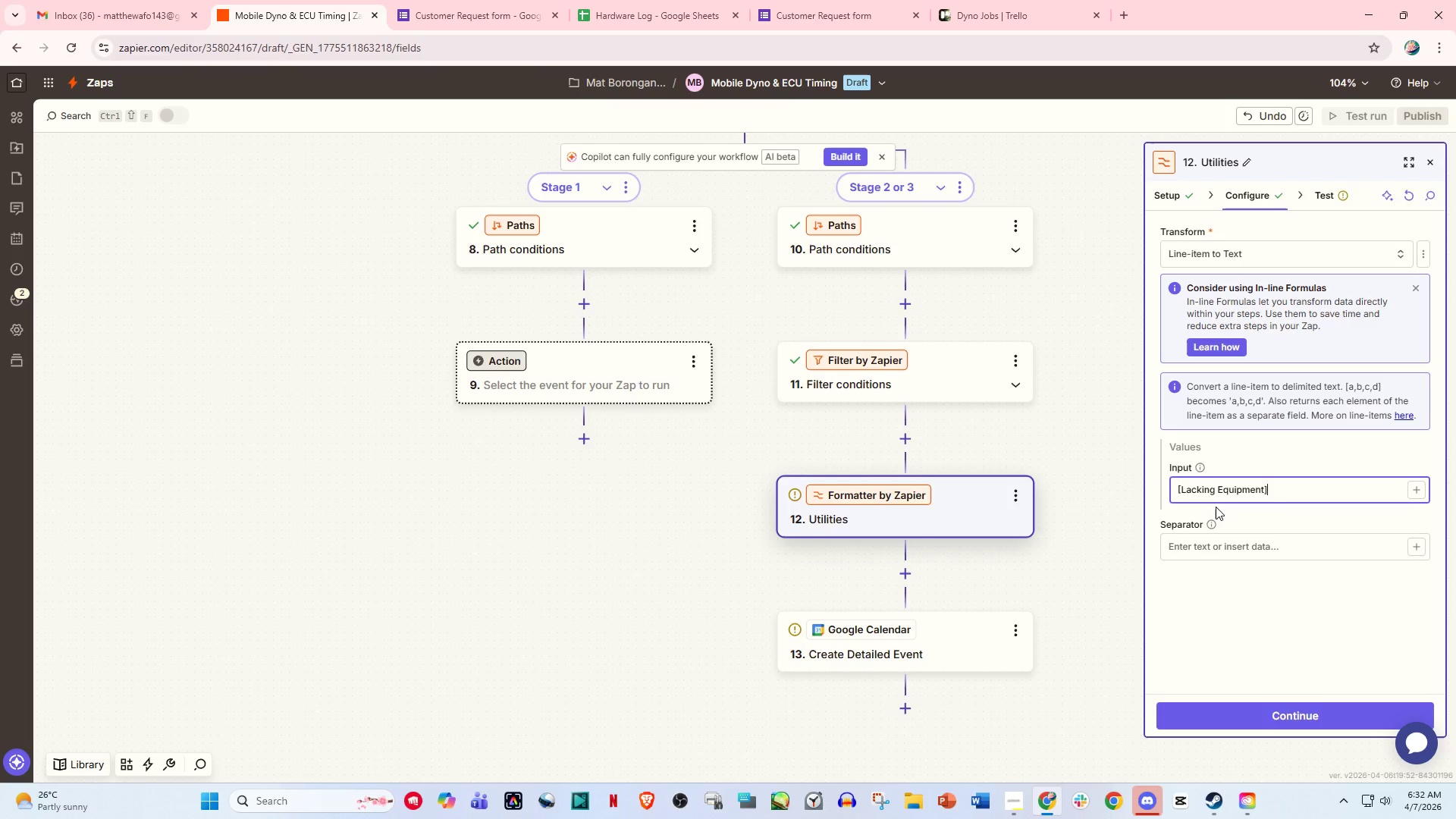 
key(BracketRight)
 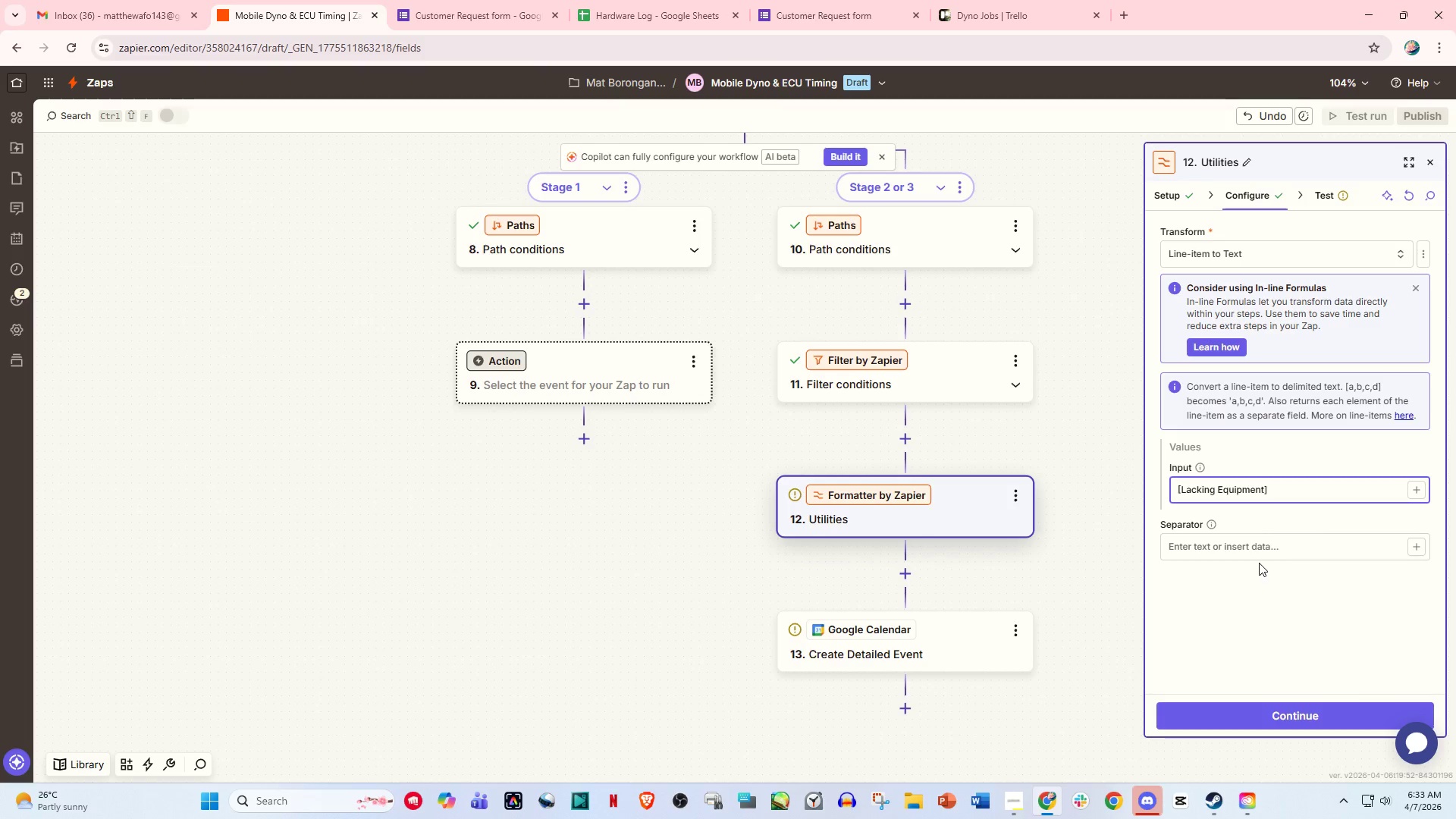 
wait(17.12)
 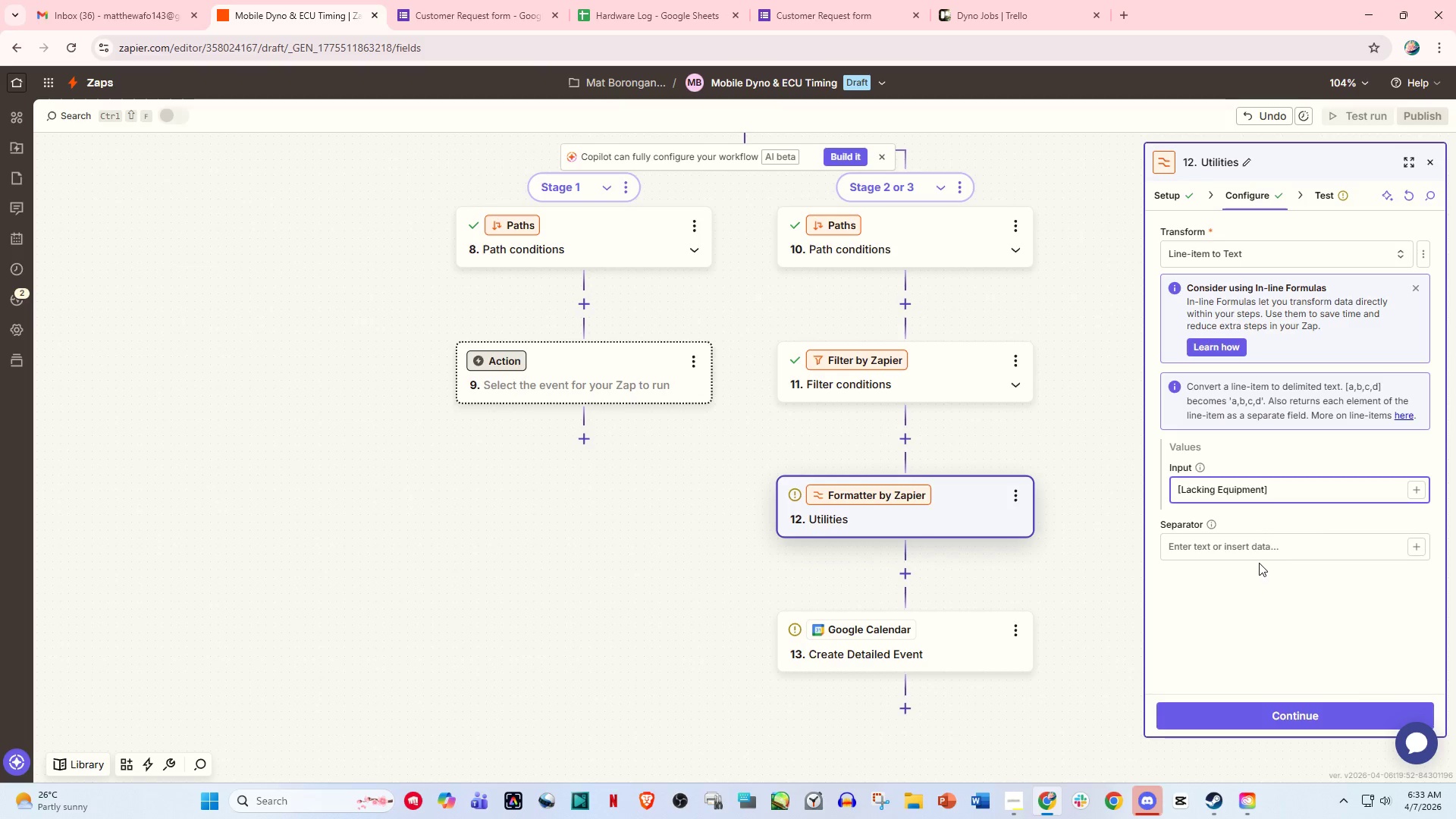 
key(Enter)
 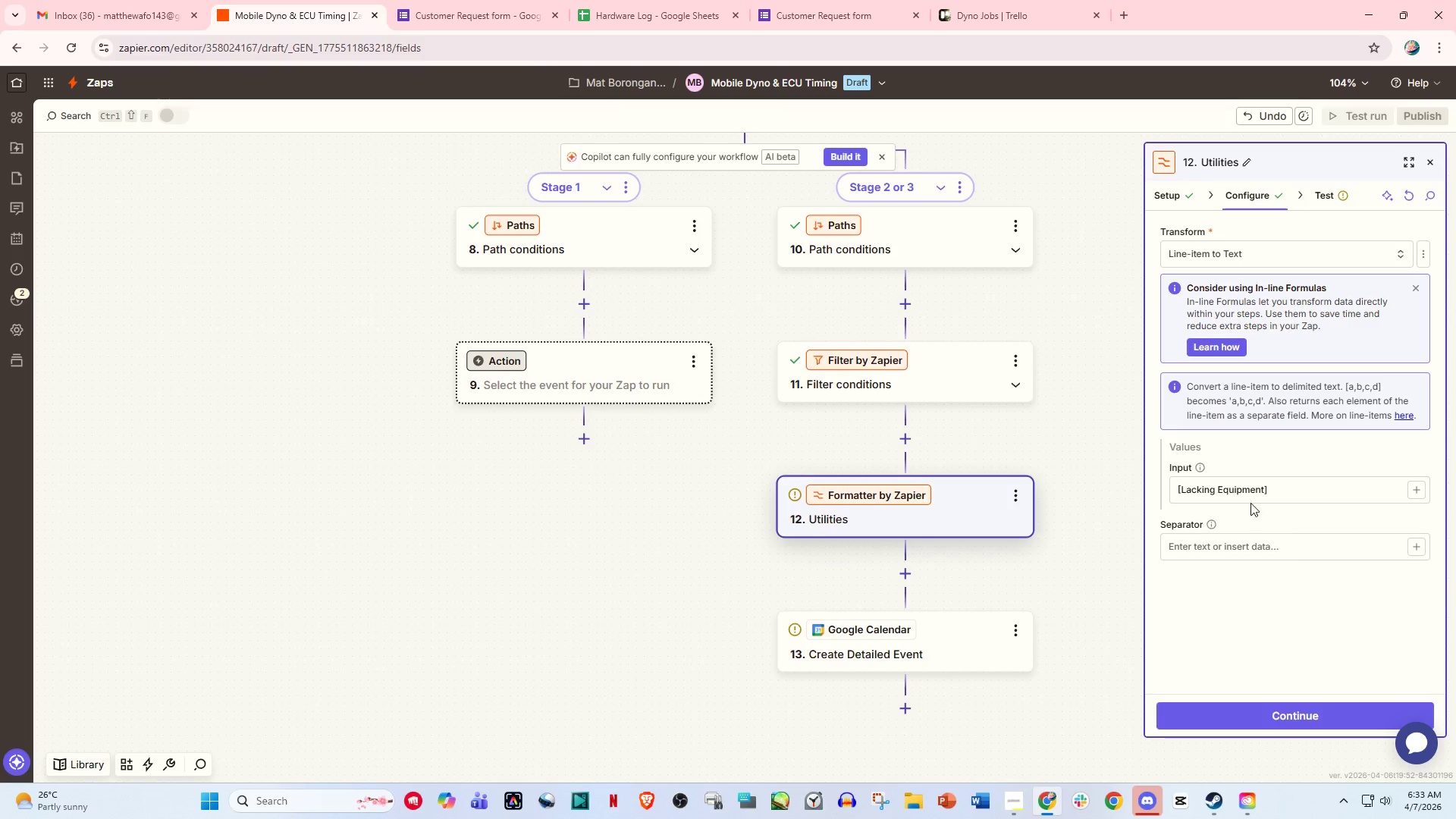 
left_click([1280, 491])
 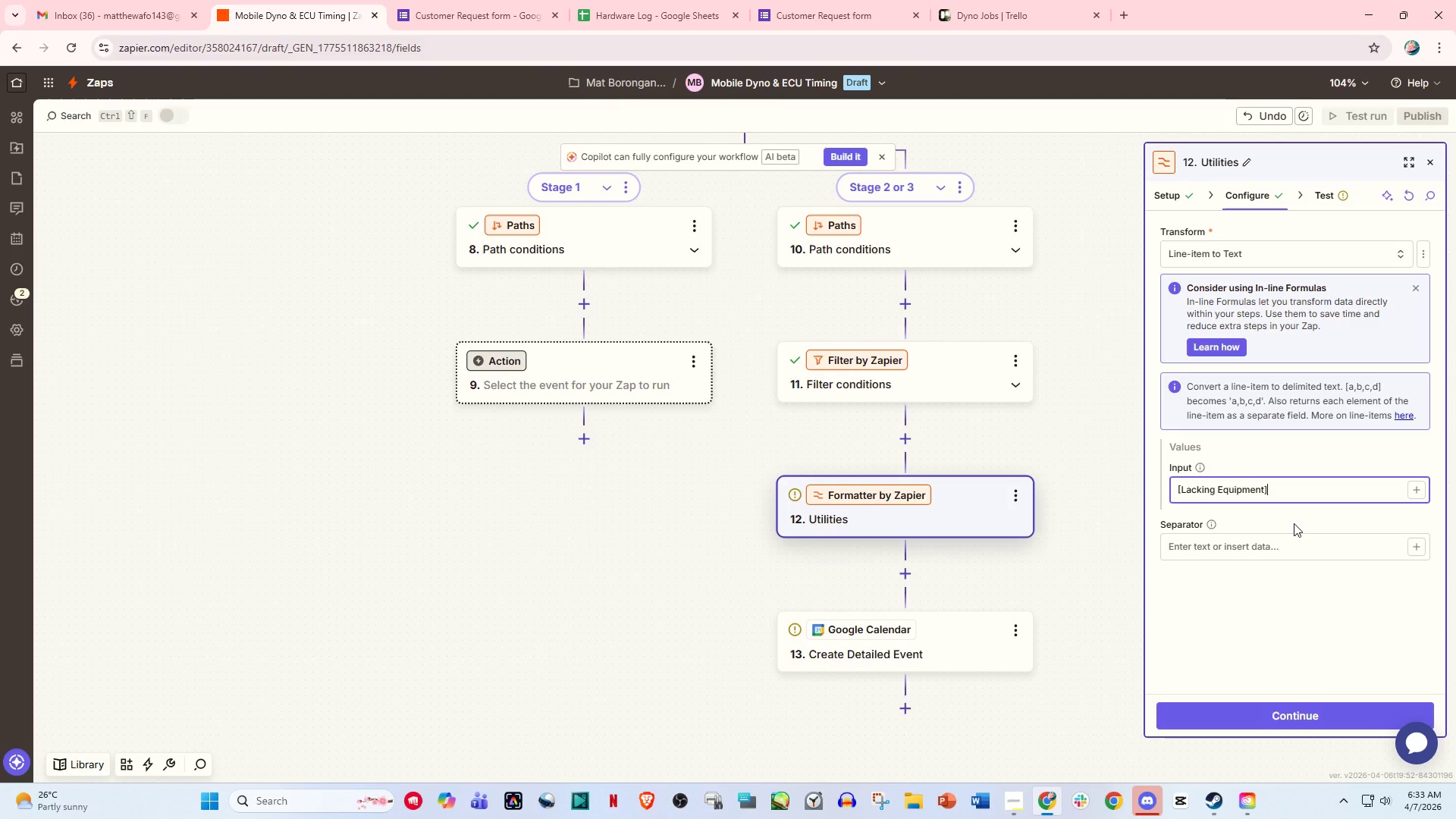 
wait(12.61)
 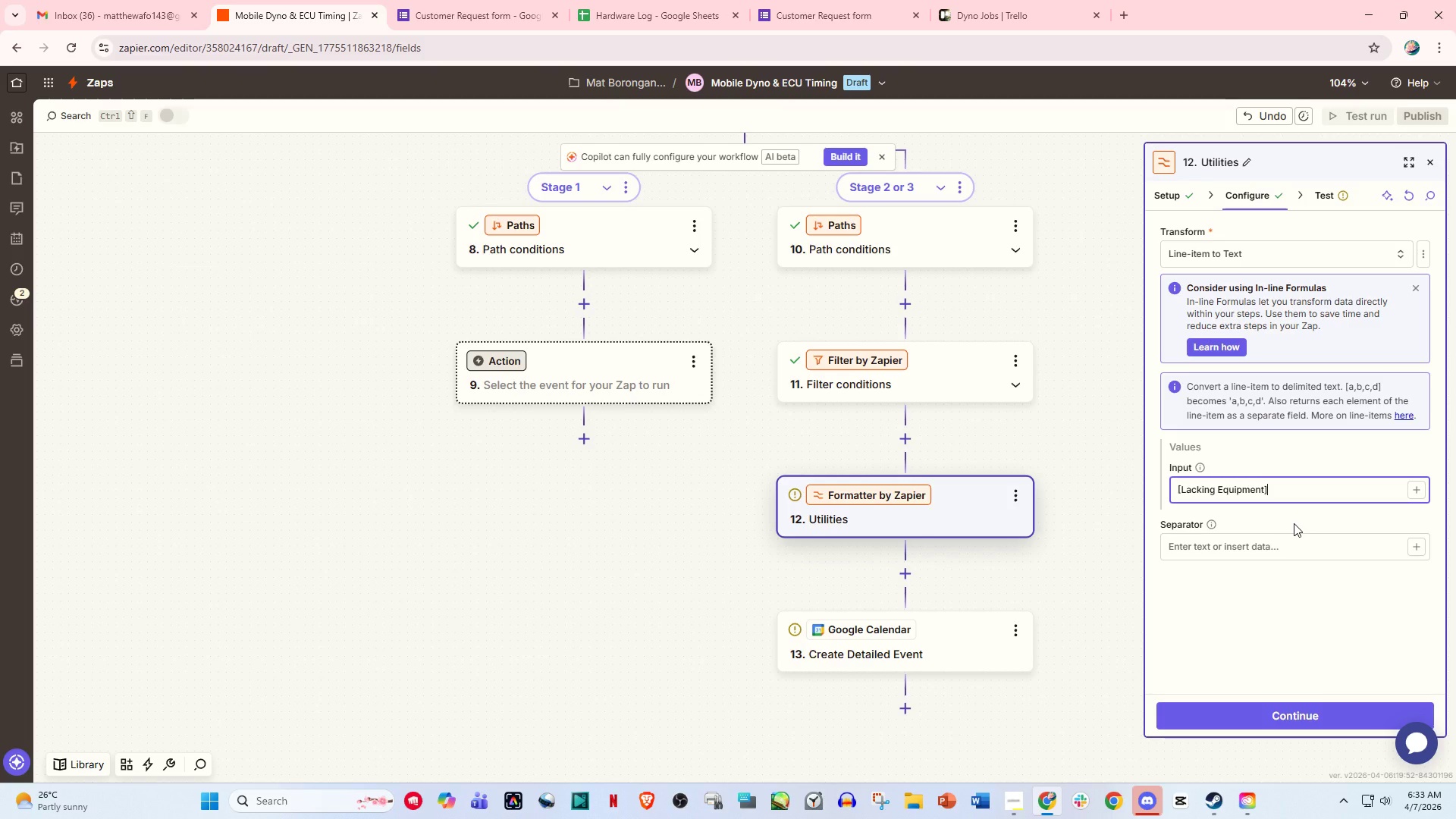 
key(Space)
 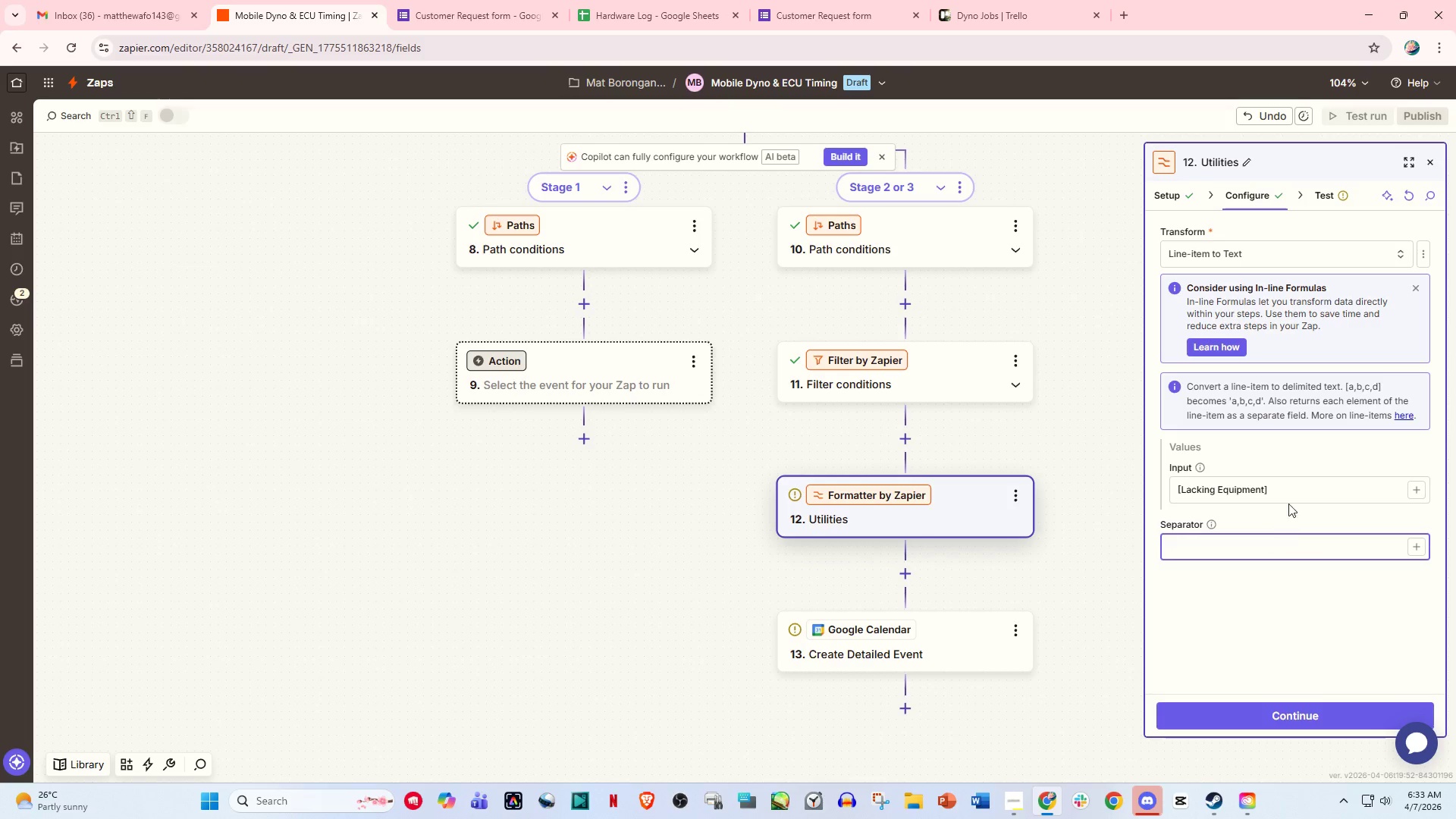 
left_click([1293, 480])
 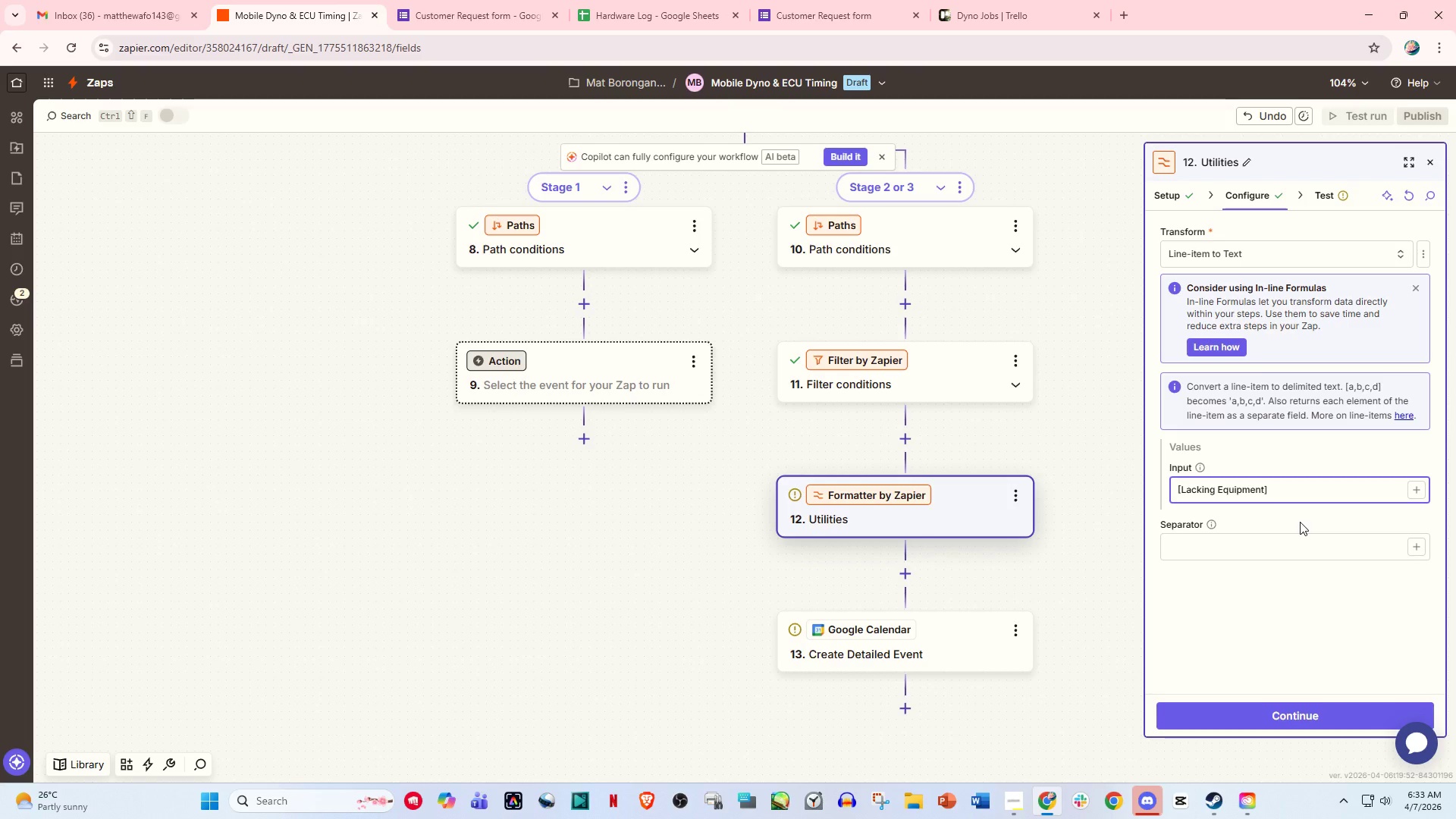 
wait(18.3)
 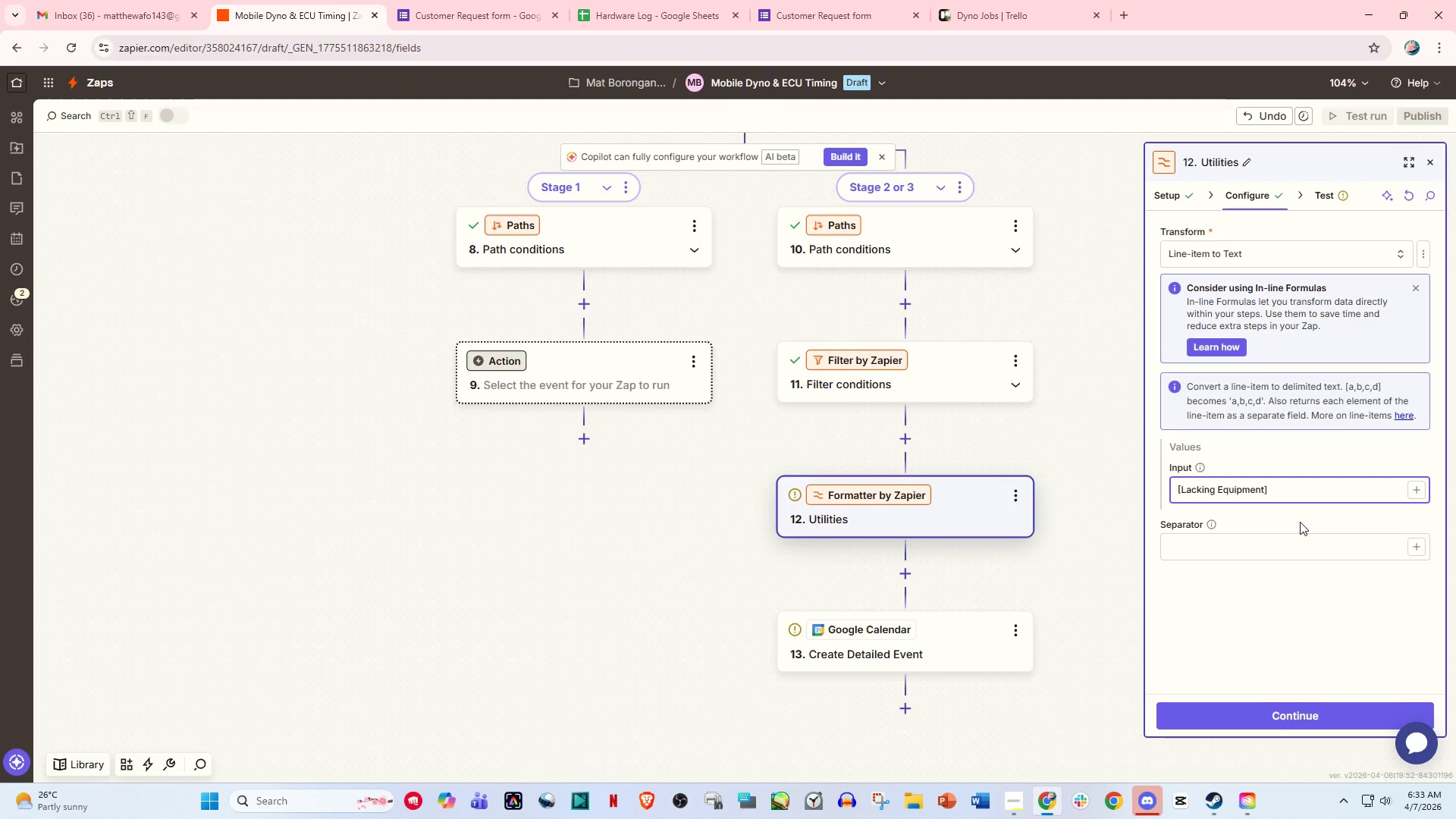 
left_click([1276, 491])
 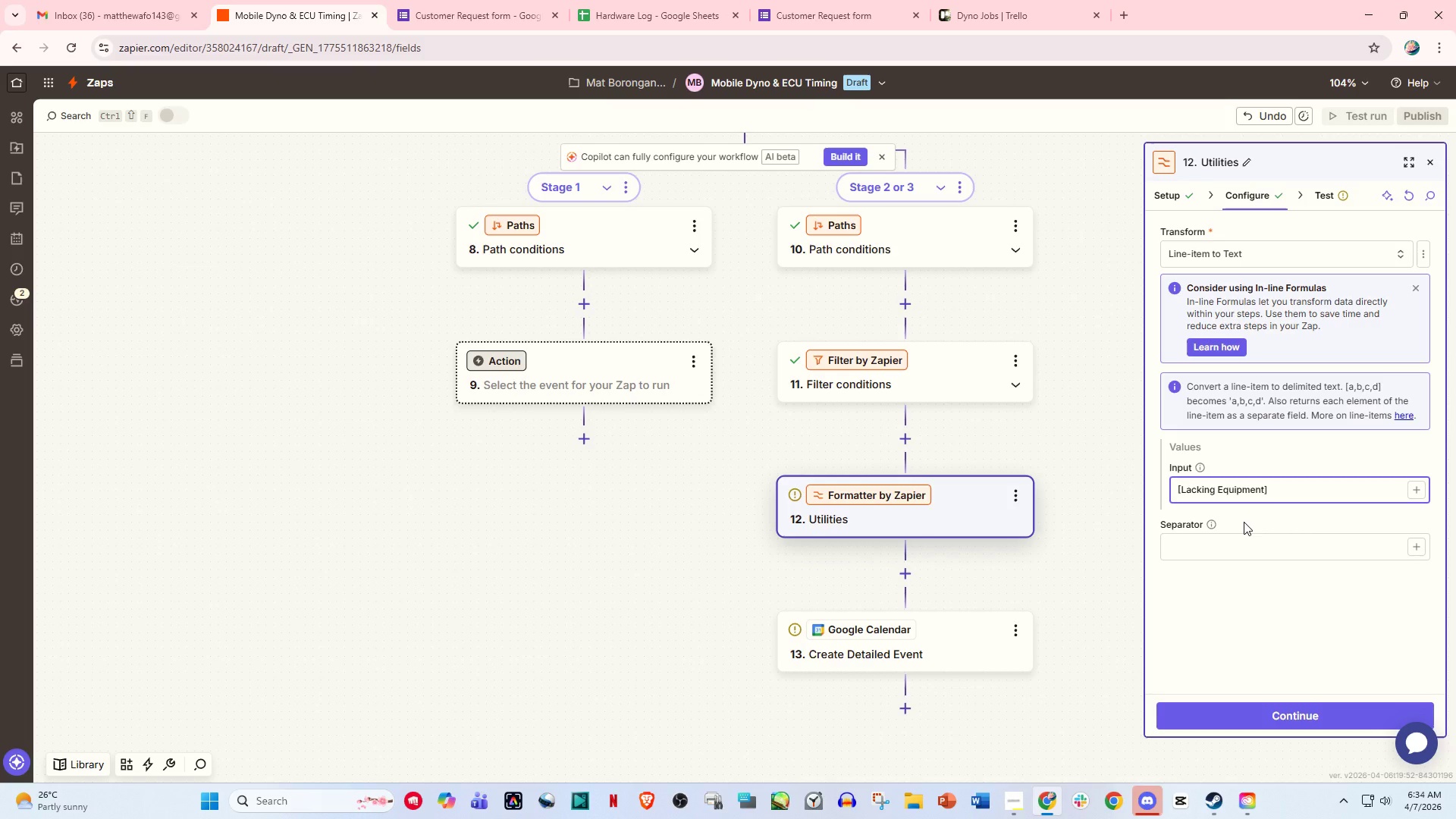 
wait(25.53)
 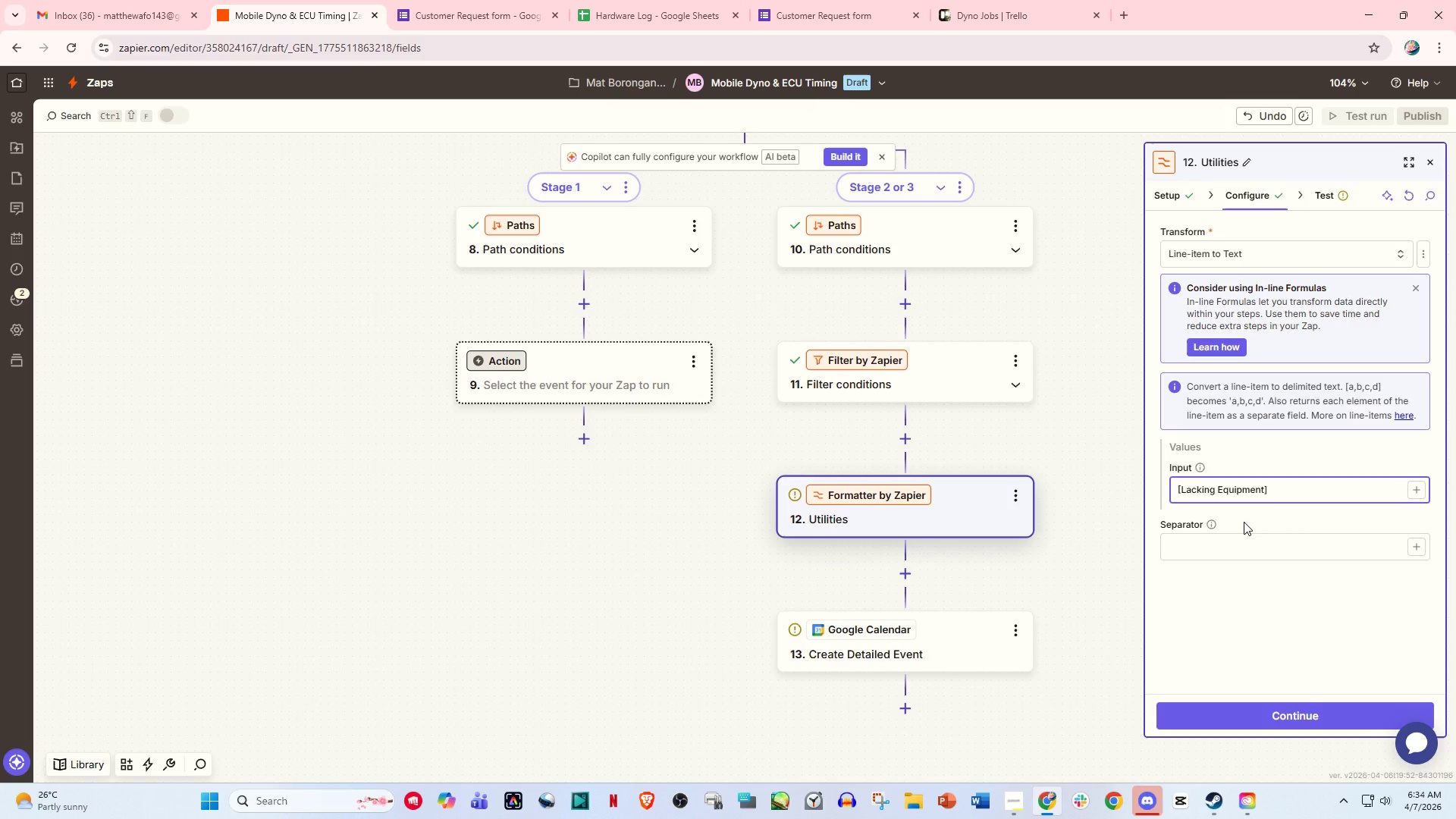 
left_click([1196, 536])
 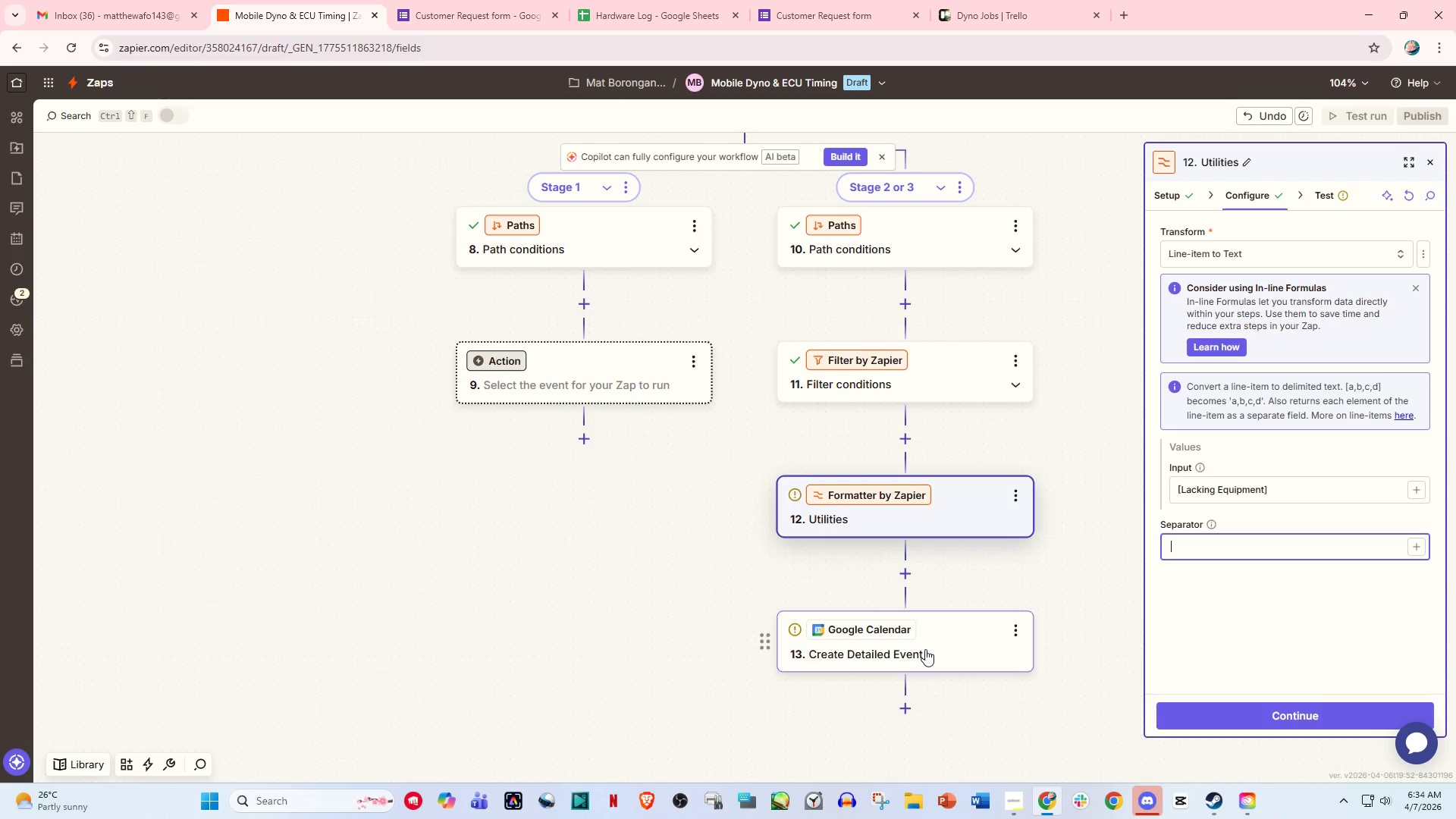 
wait(34.88)
 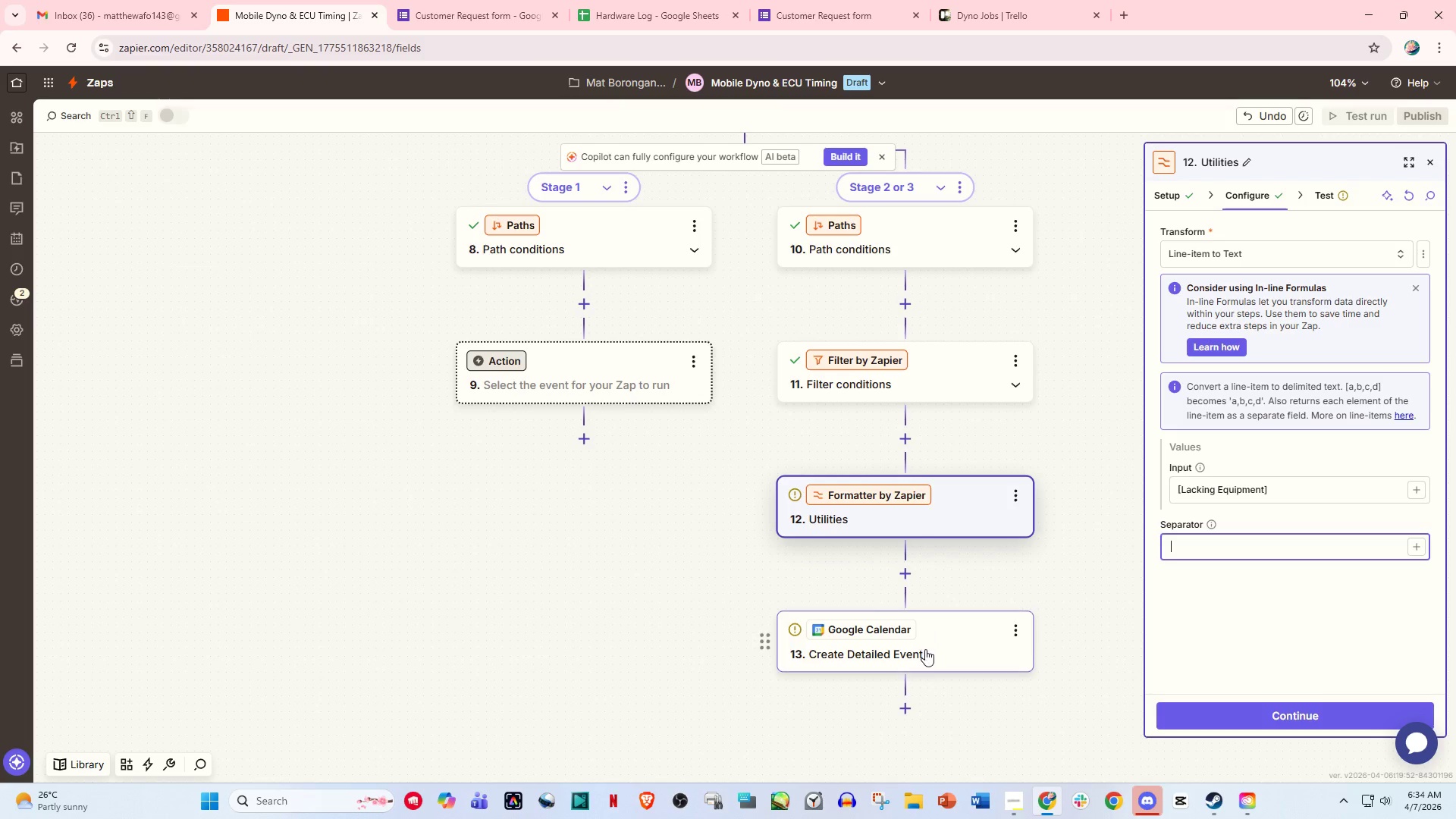 
scroll: coordinate [927, 649], scroll_direction: down, amount: 3.0
 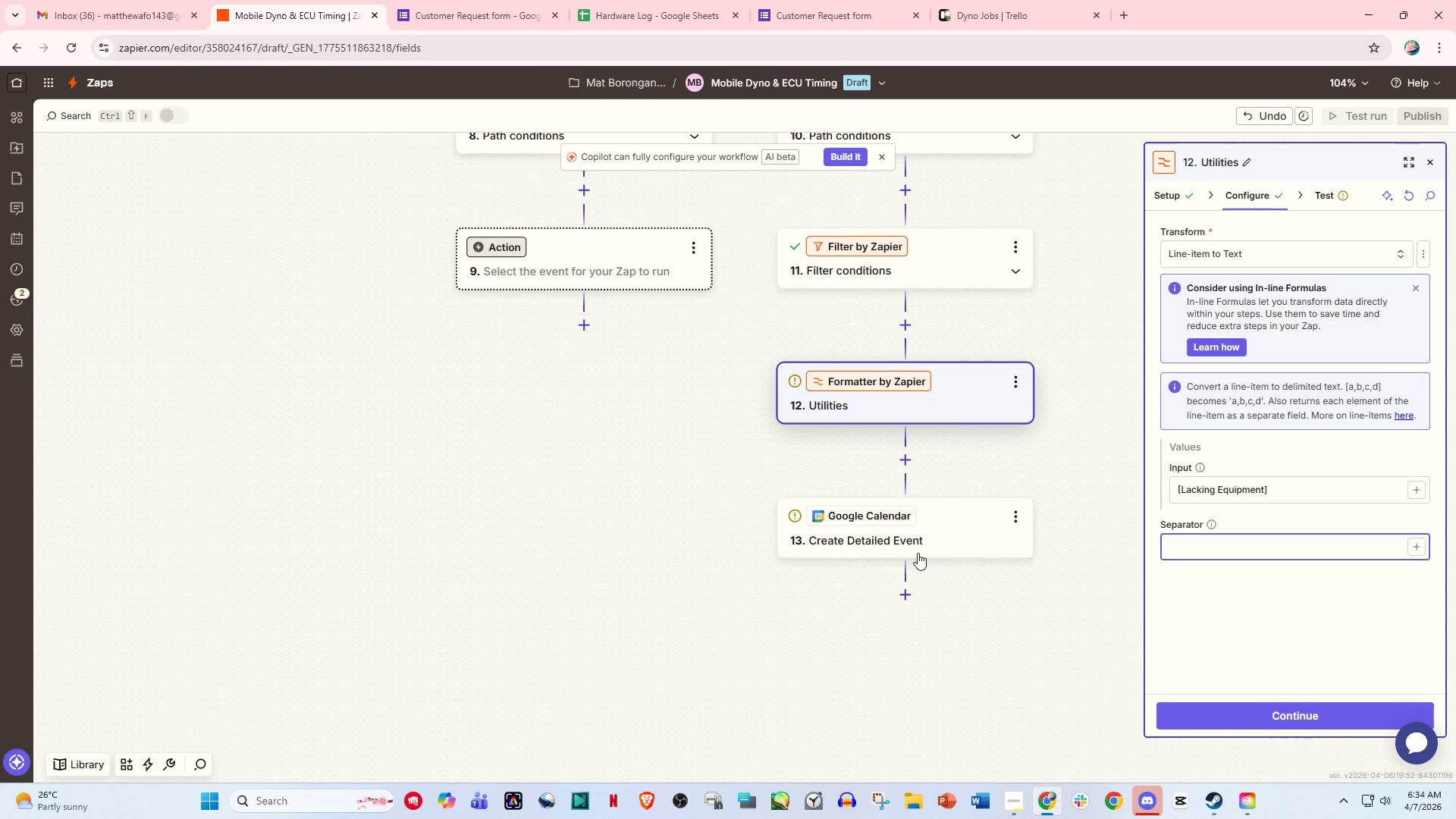 
left_click([918, 549])
 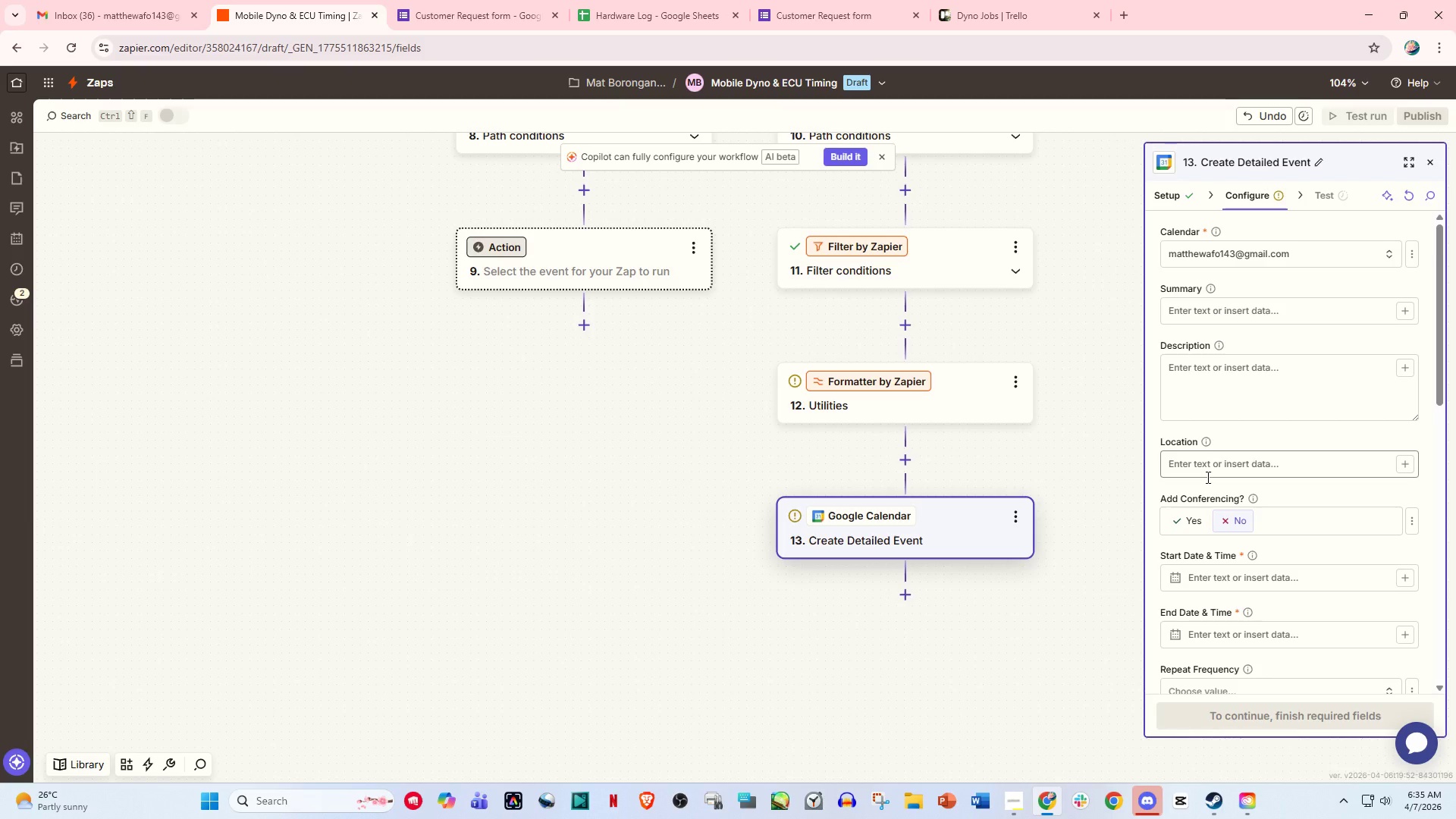 
wait(34.55)
 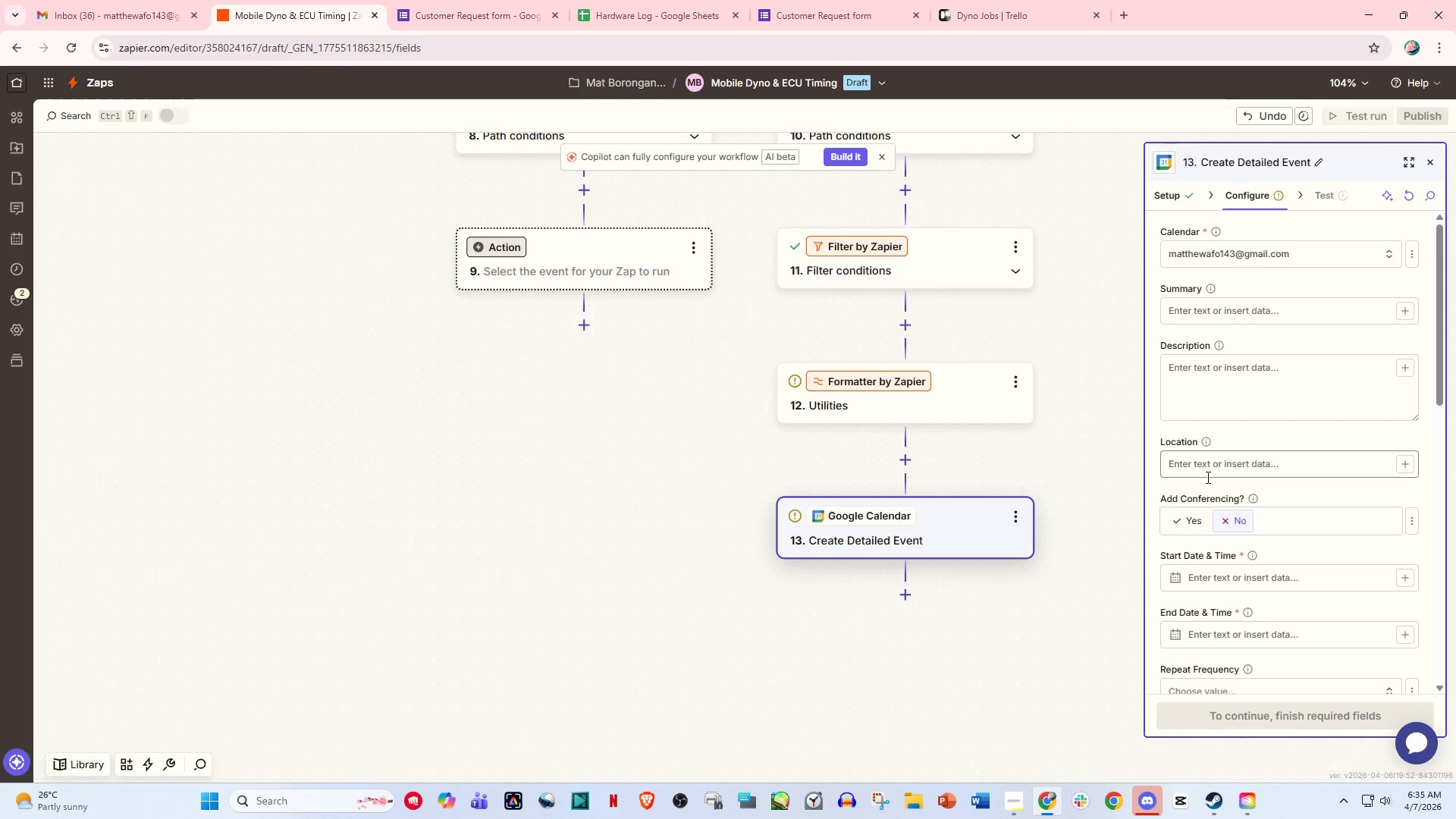 
left_click([1028, 792])